 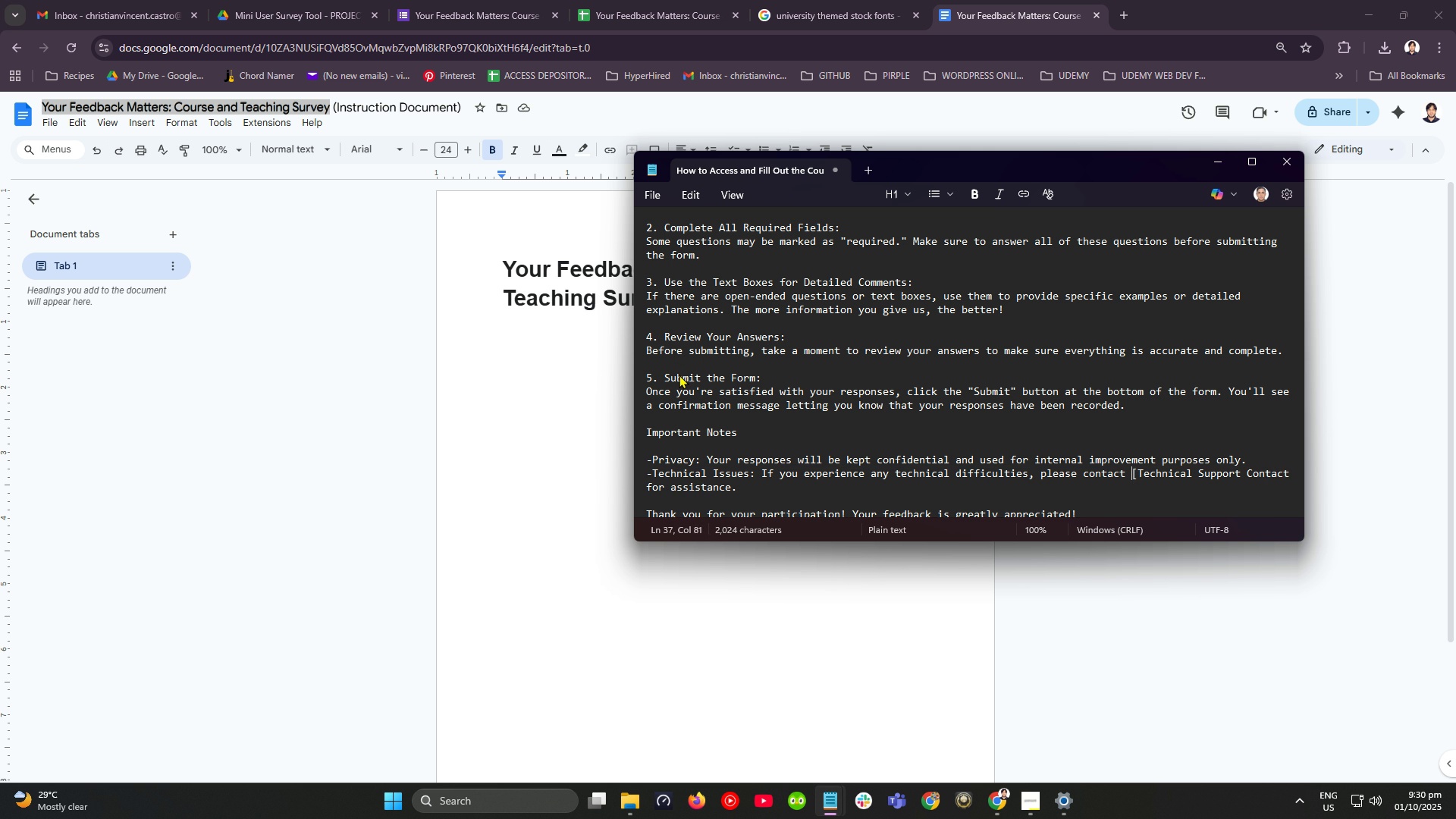 
key(ArrowRight)
 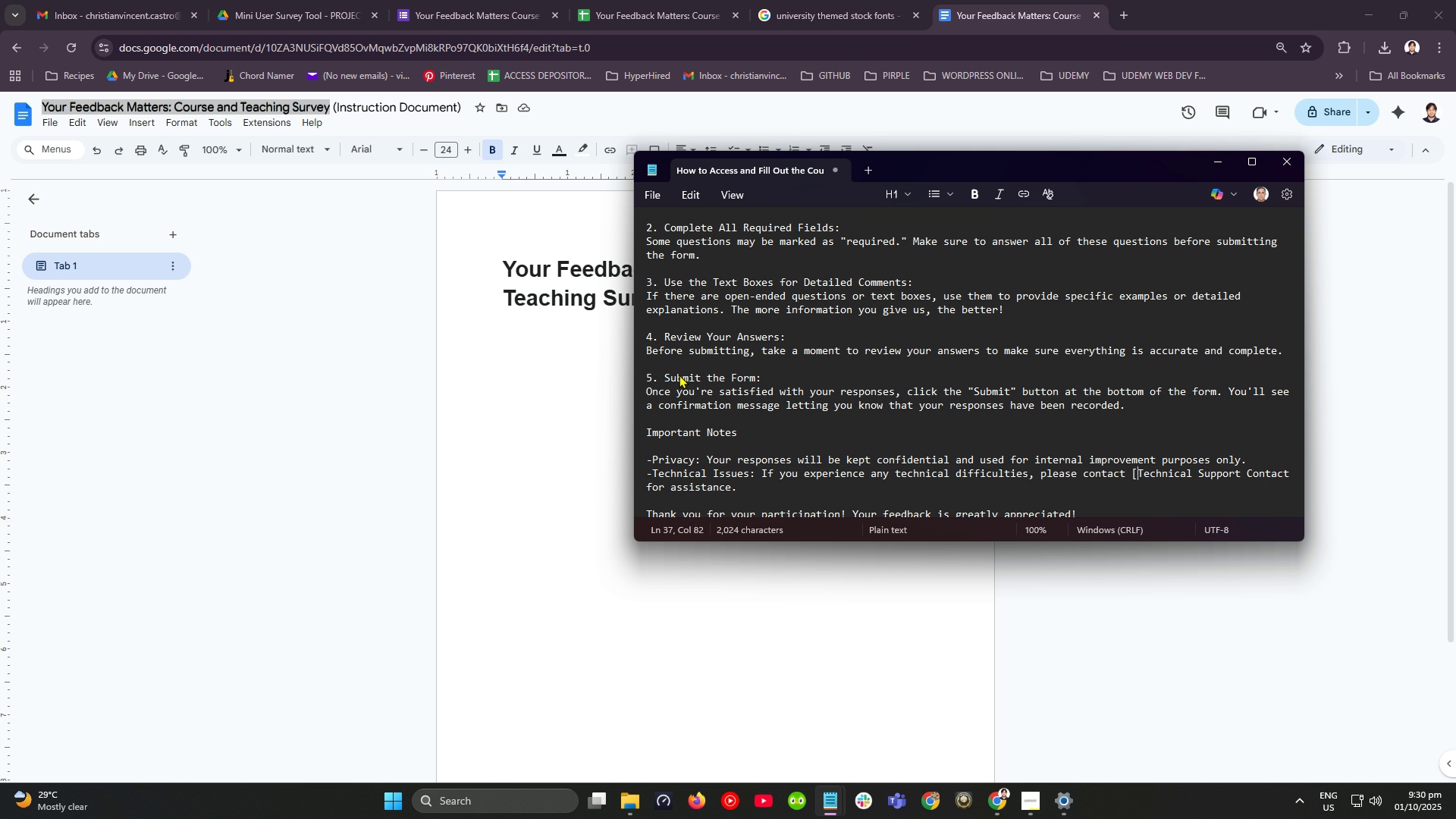 
key(ArrowRight)
 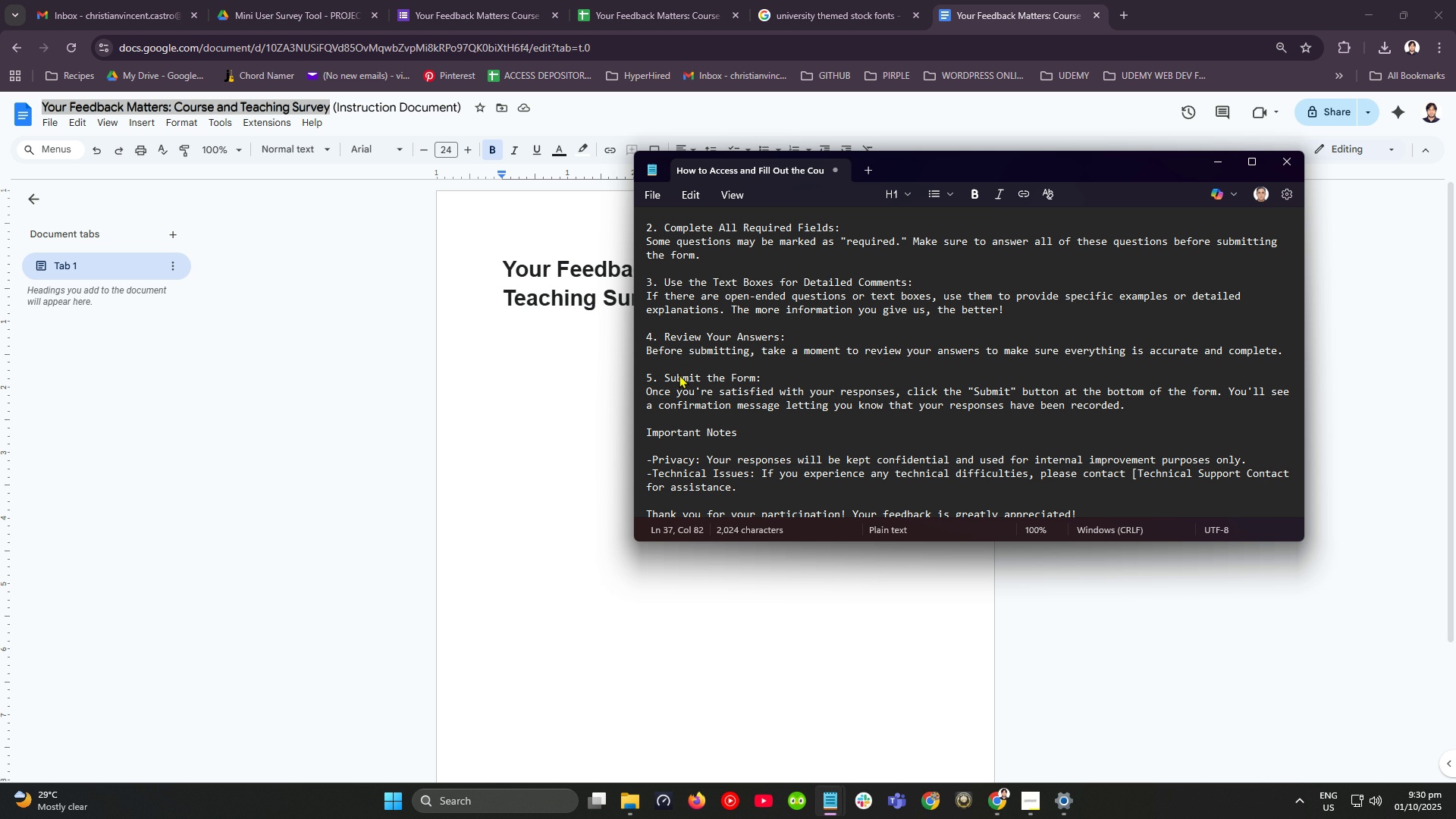 
key(Backspace)
 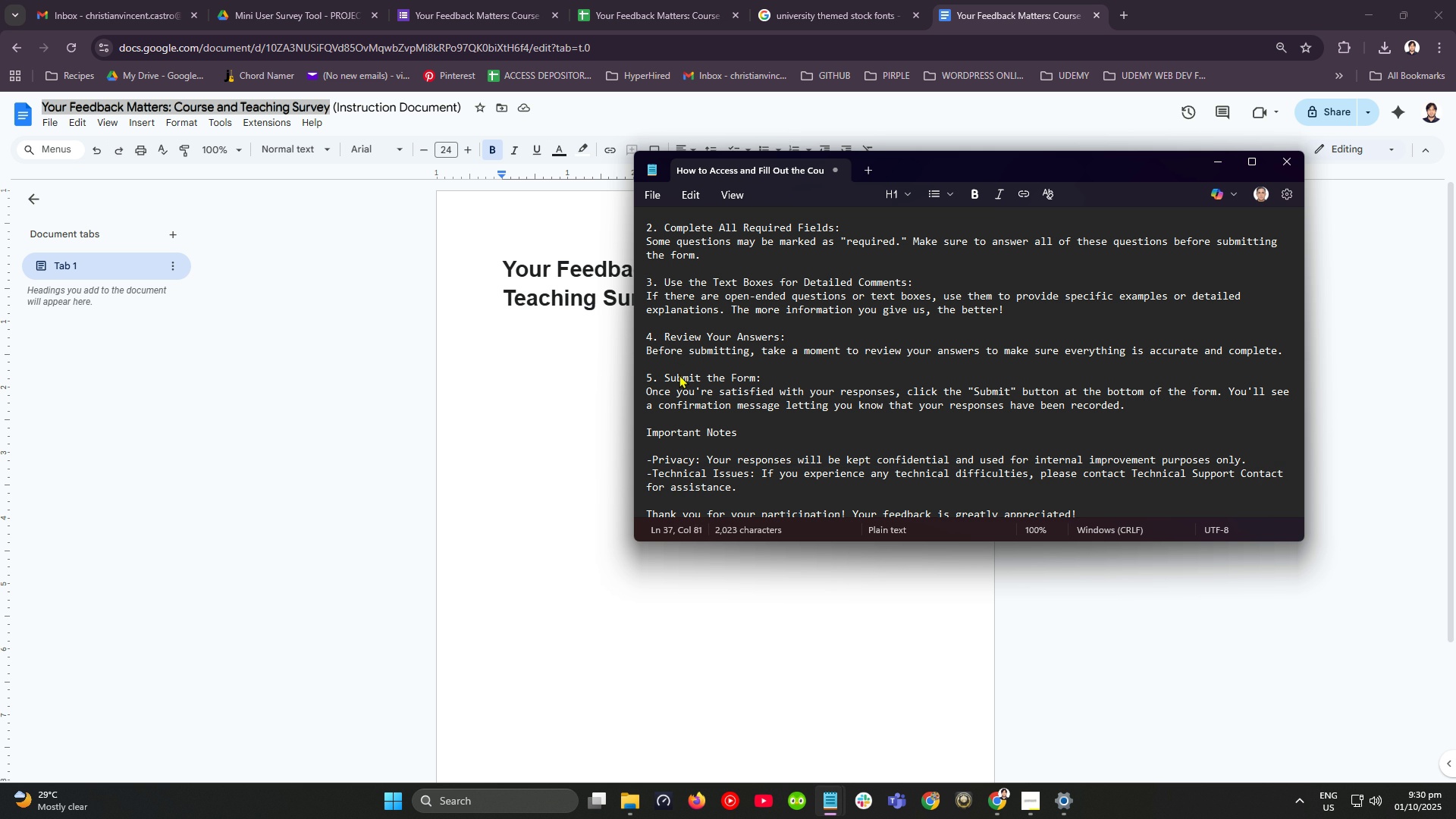 
key(ArrowRight)
 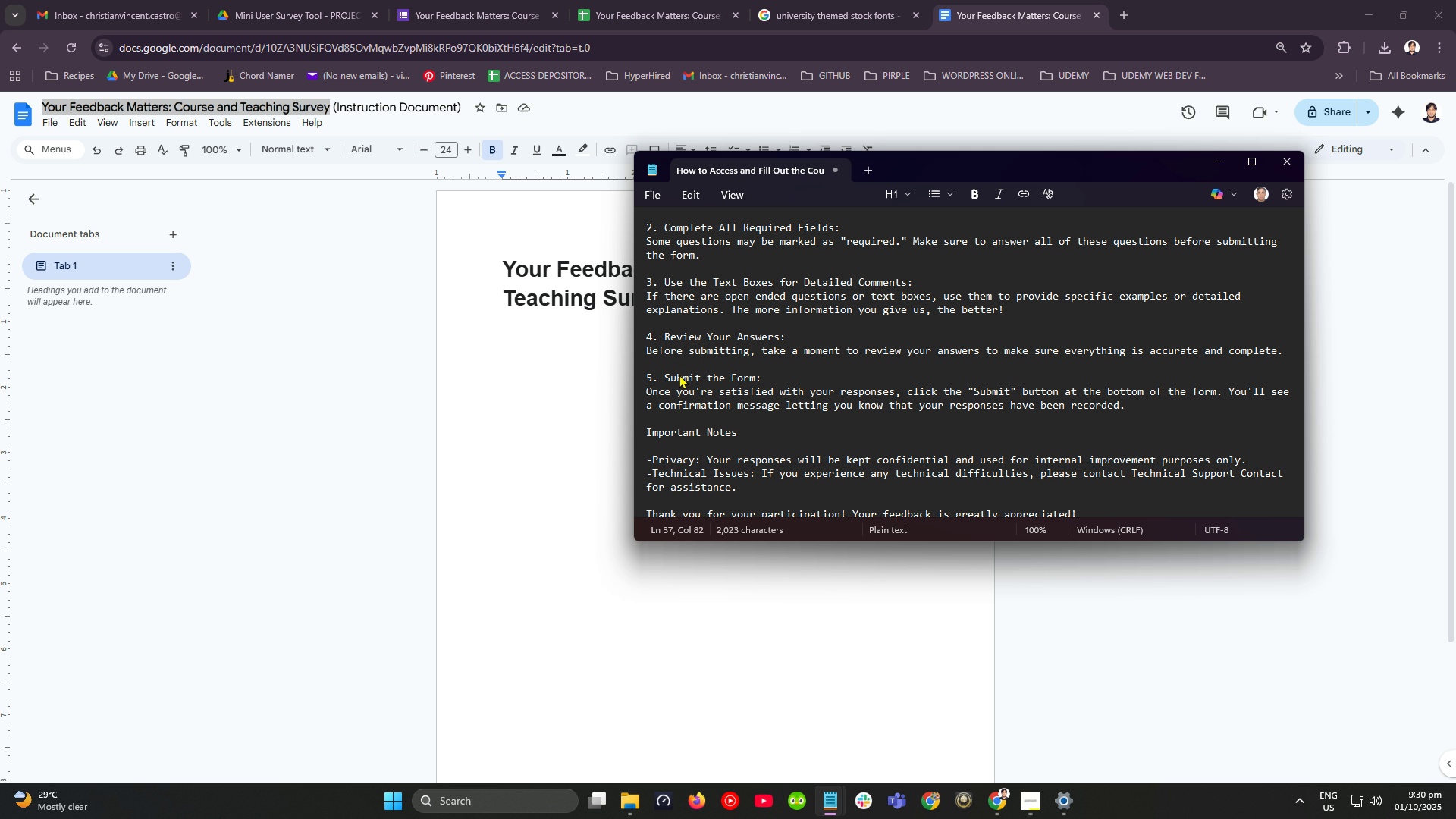 
key(ArrowLeft)